 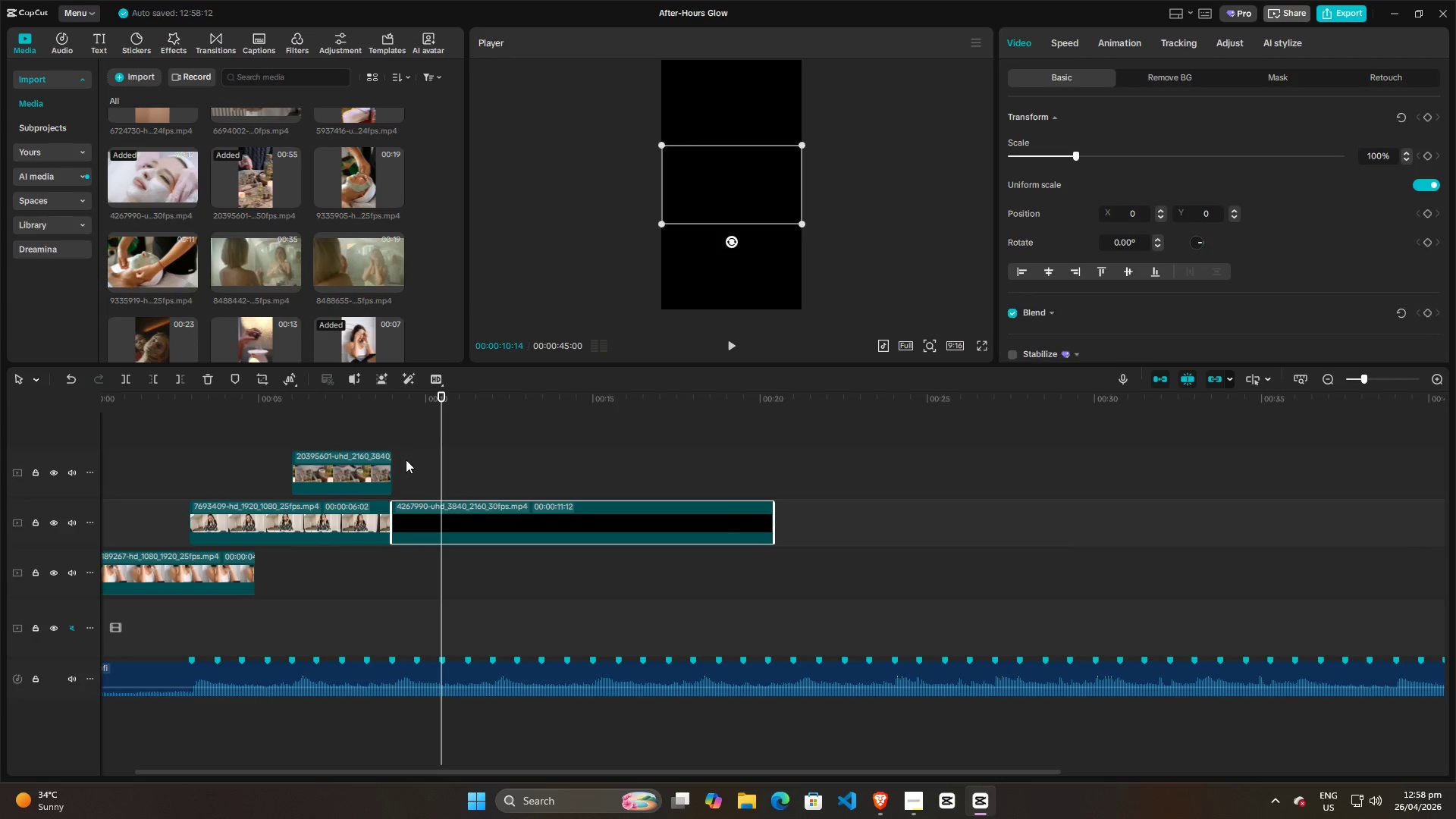 
left_click([378, 422])
 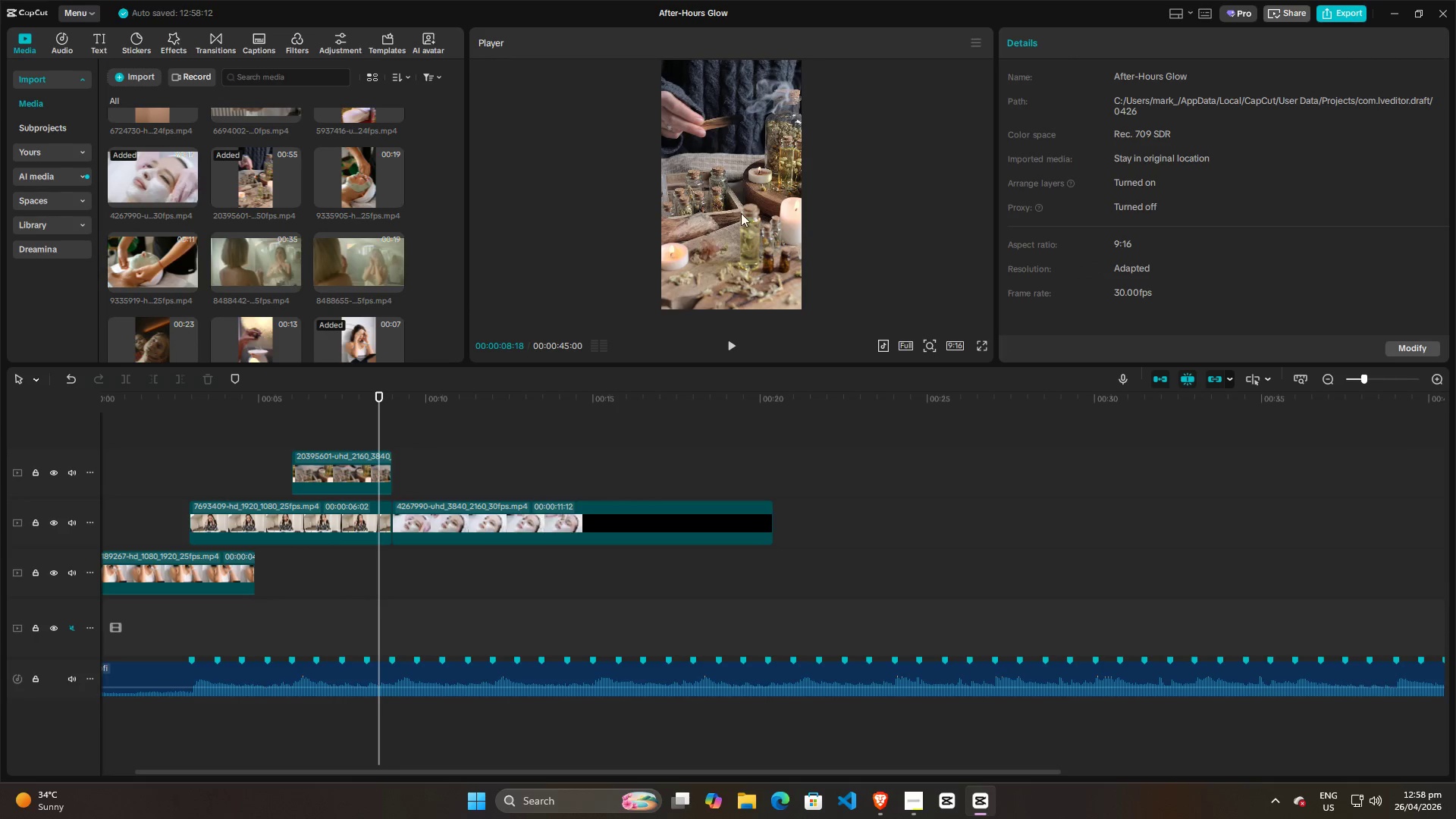 
key(Space)
 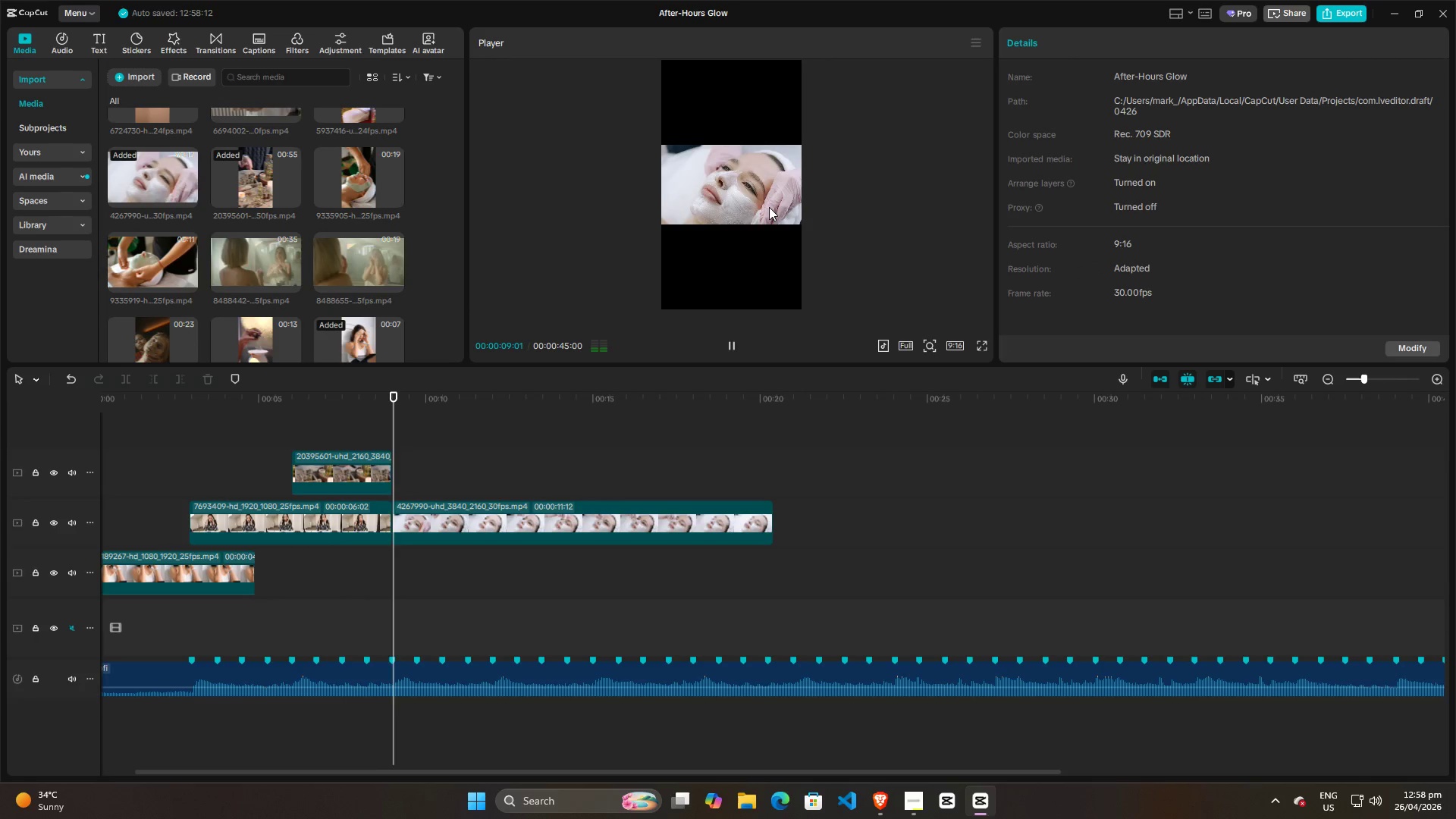 
key(Space)
 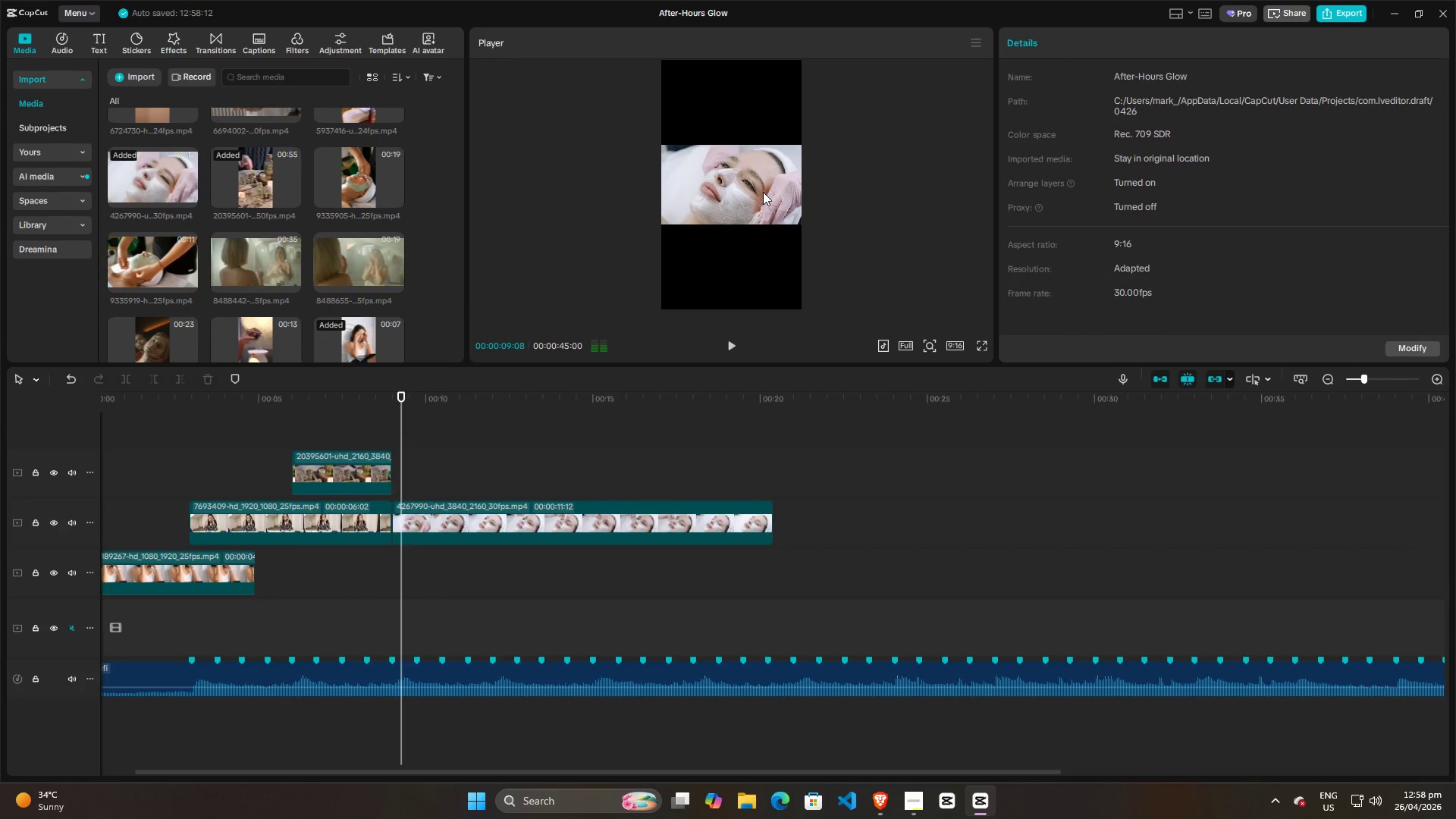 
left_click([763, 192])
 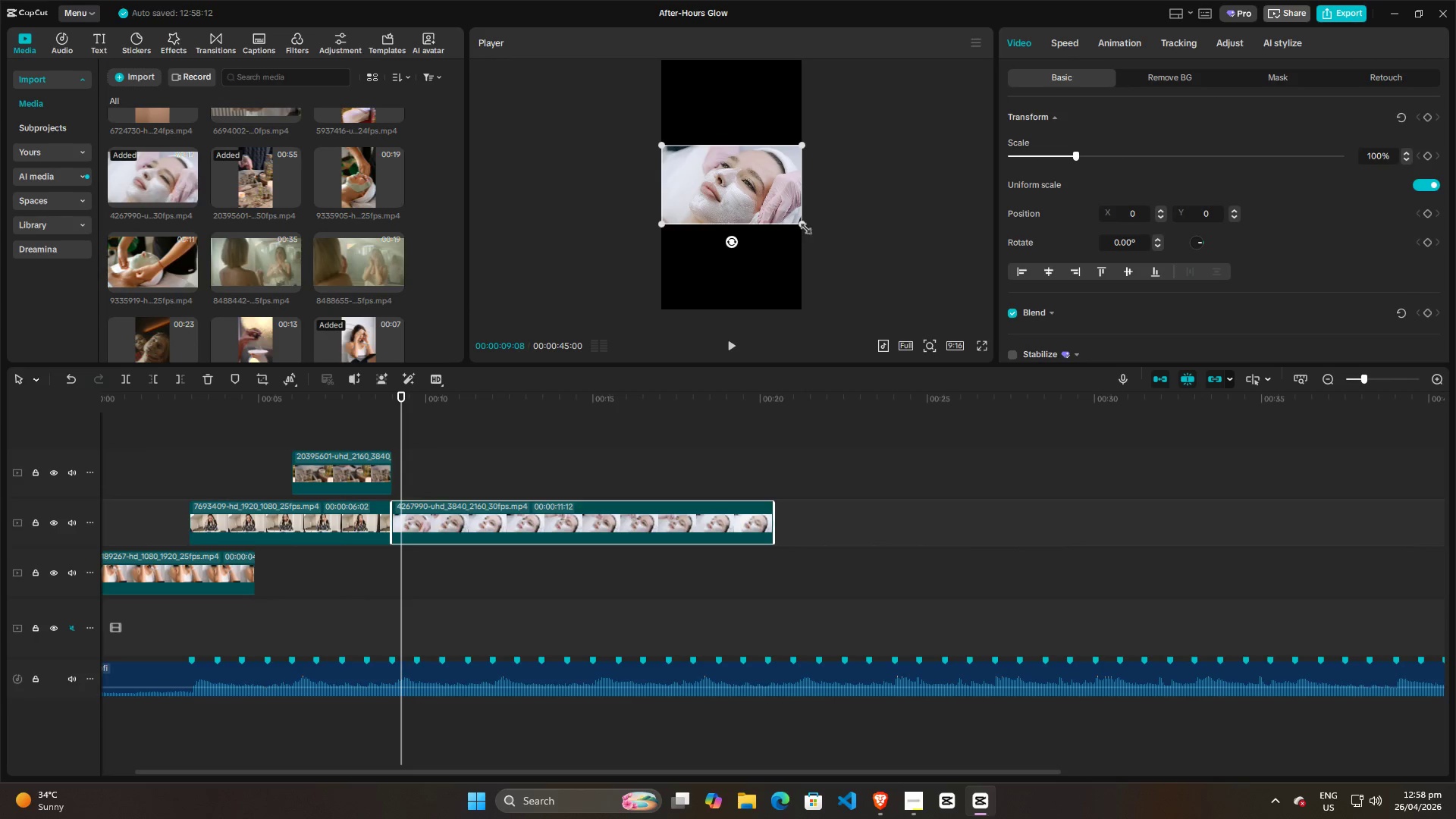 
left_click_drag(start_coordinate=[802, 224], to_coordinate=[978, 436])
 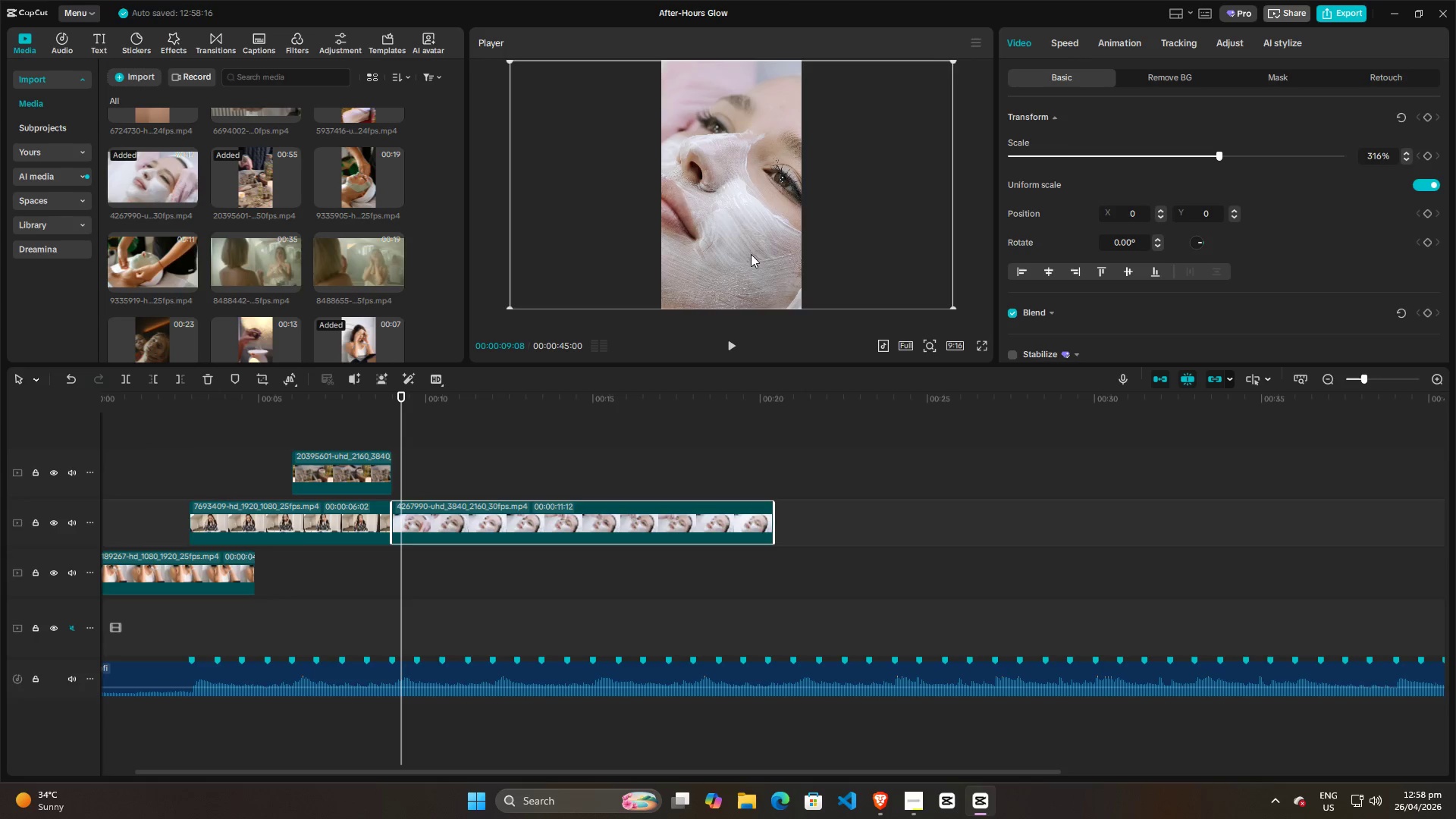 
left_click_drag(start_coordinate=[751, 254], to_coordinate=[762, 251])
 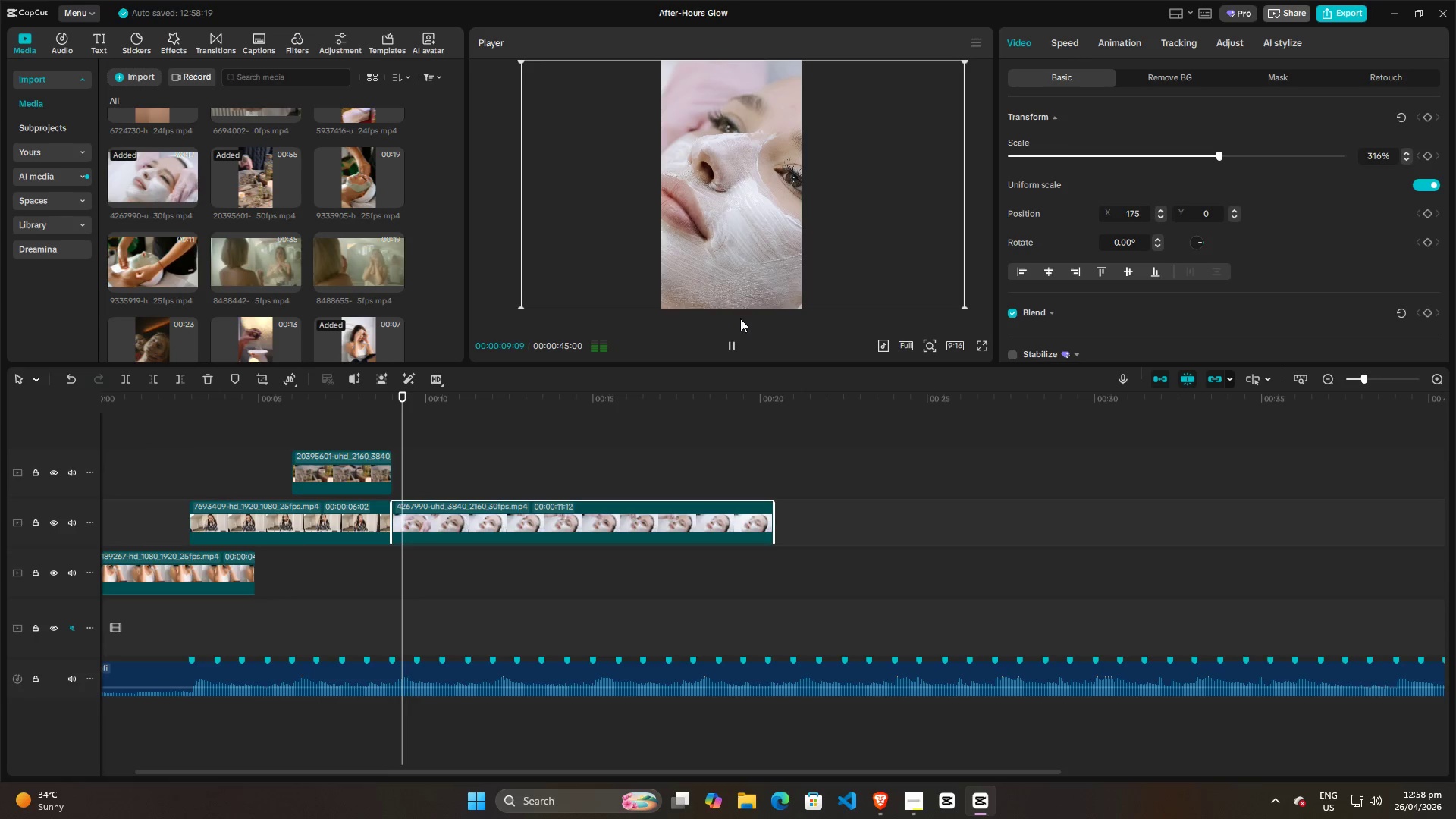 
key(Space)
 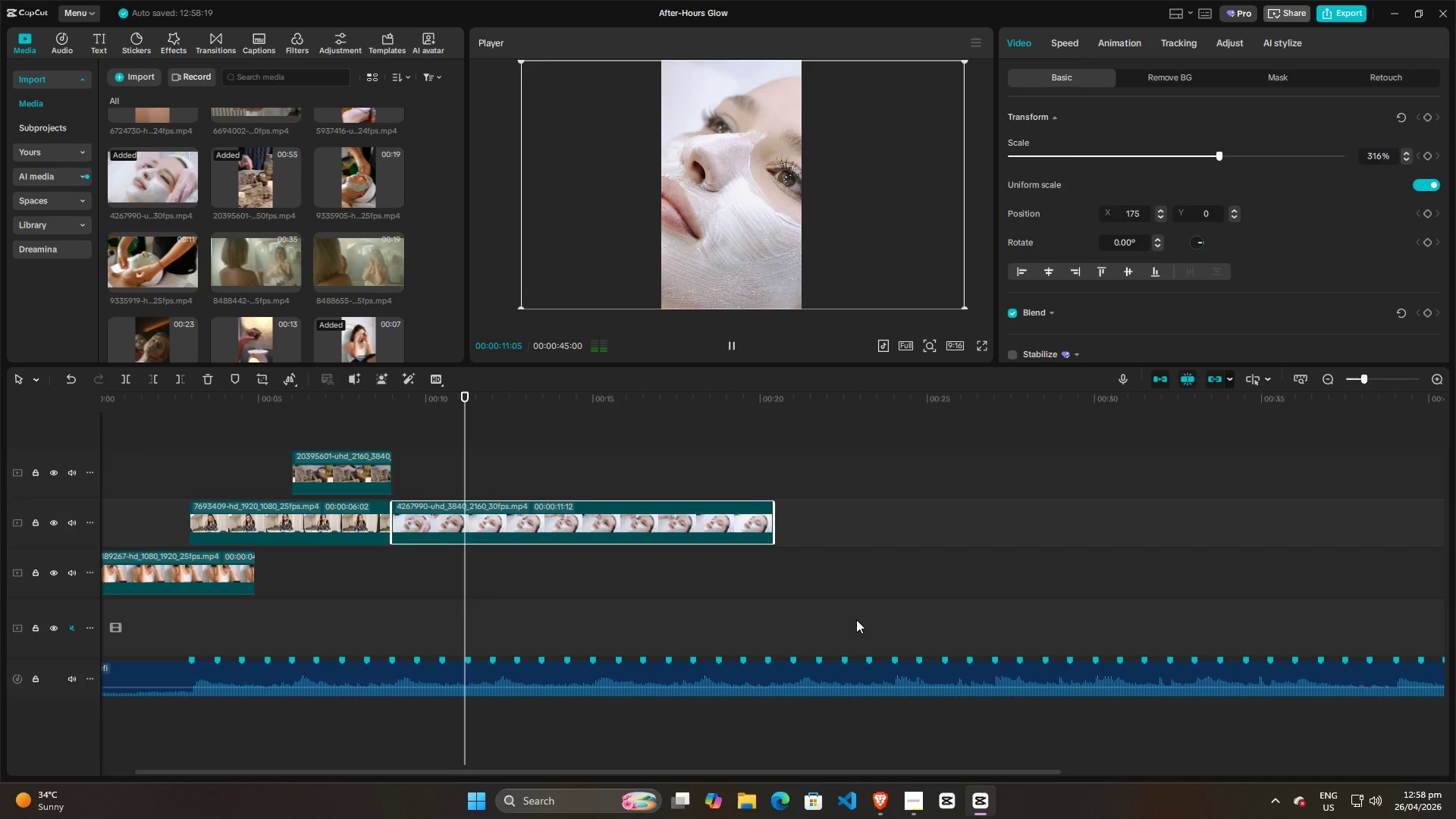 
key(Space)
 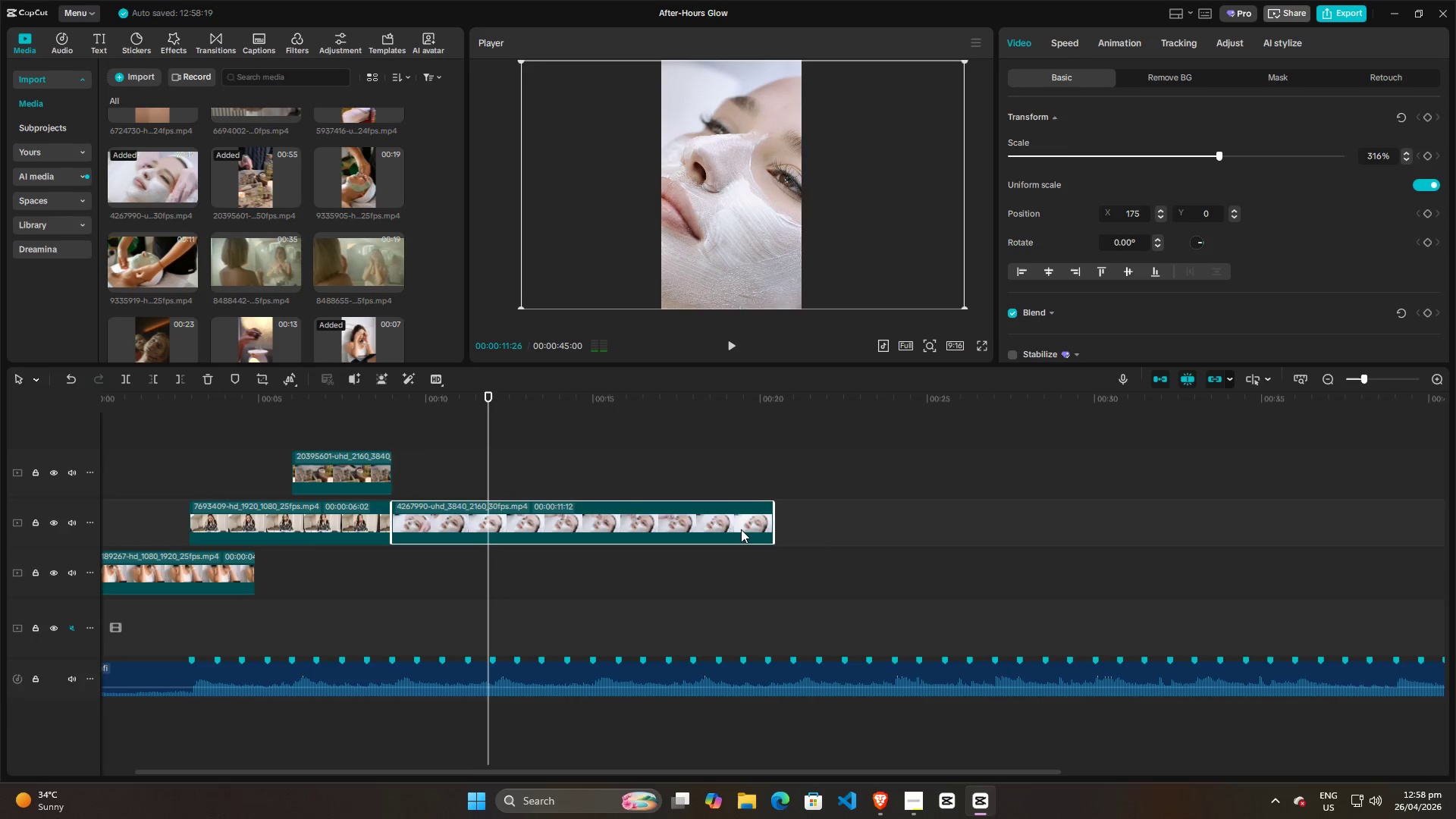 
key(Space)
 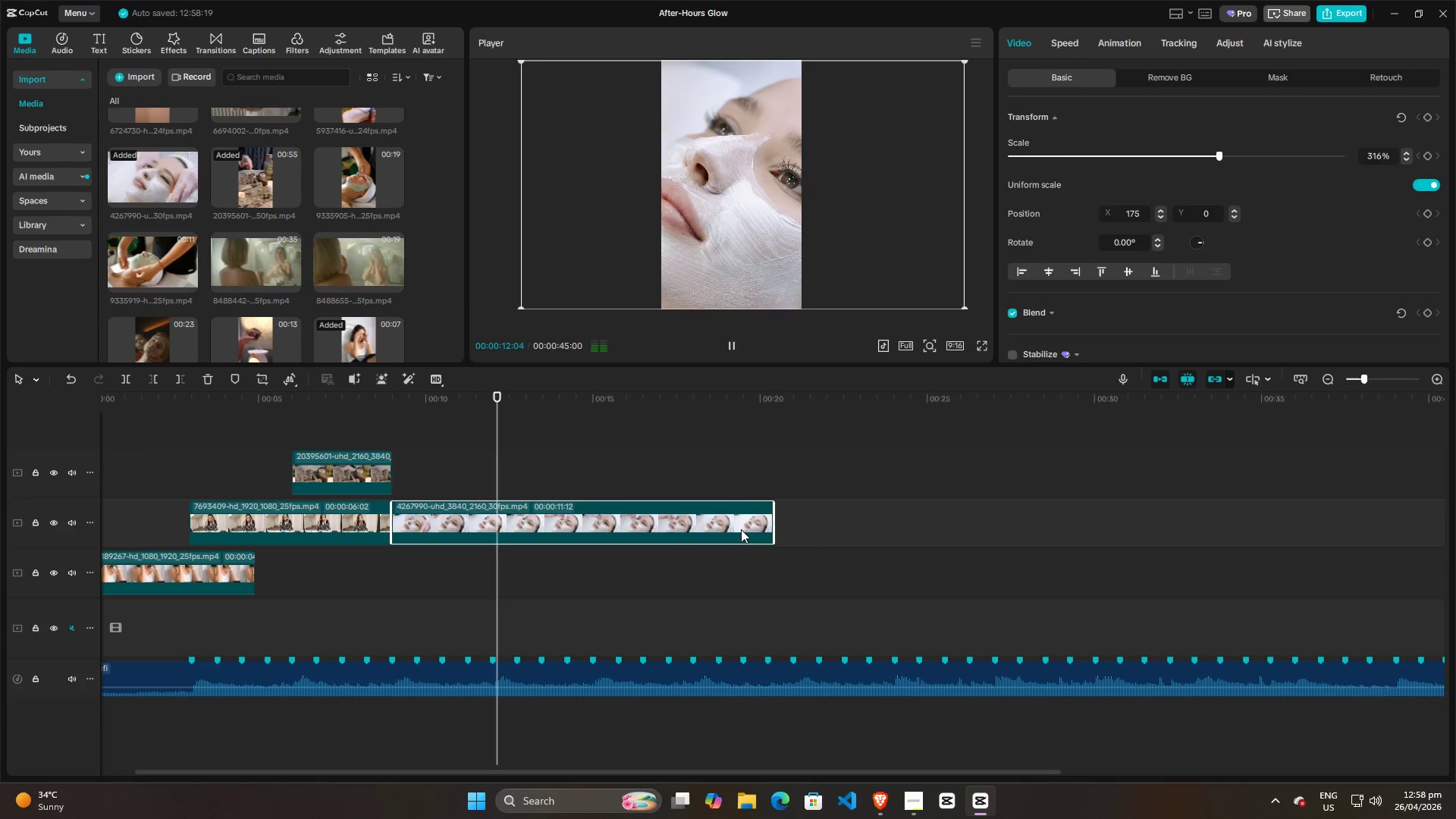 
key(Space)
 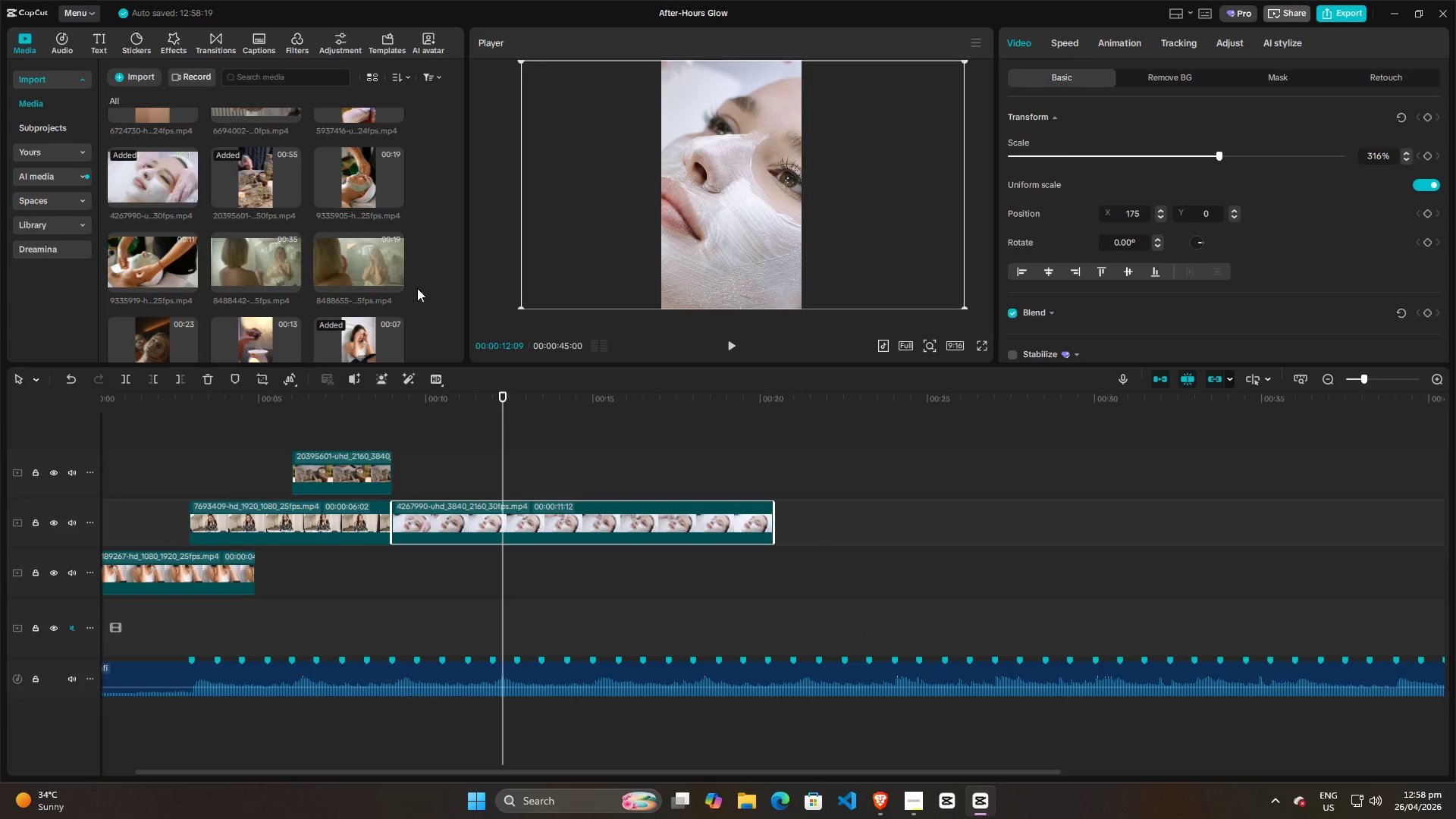 
scroll: coordinate [328, 225], scroll_direction: up, amount: 4.0
 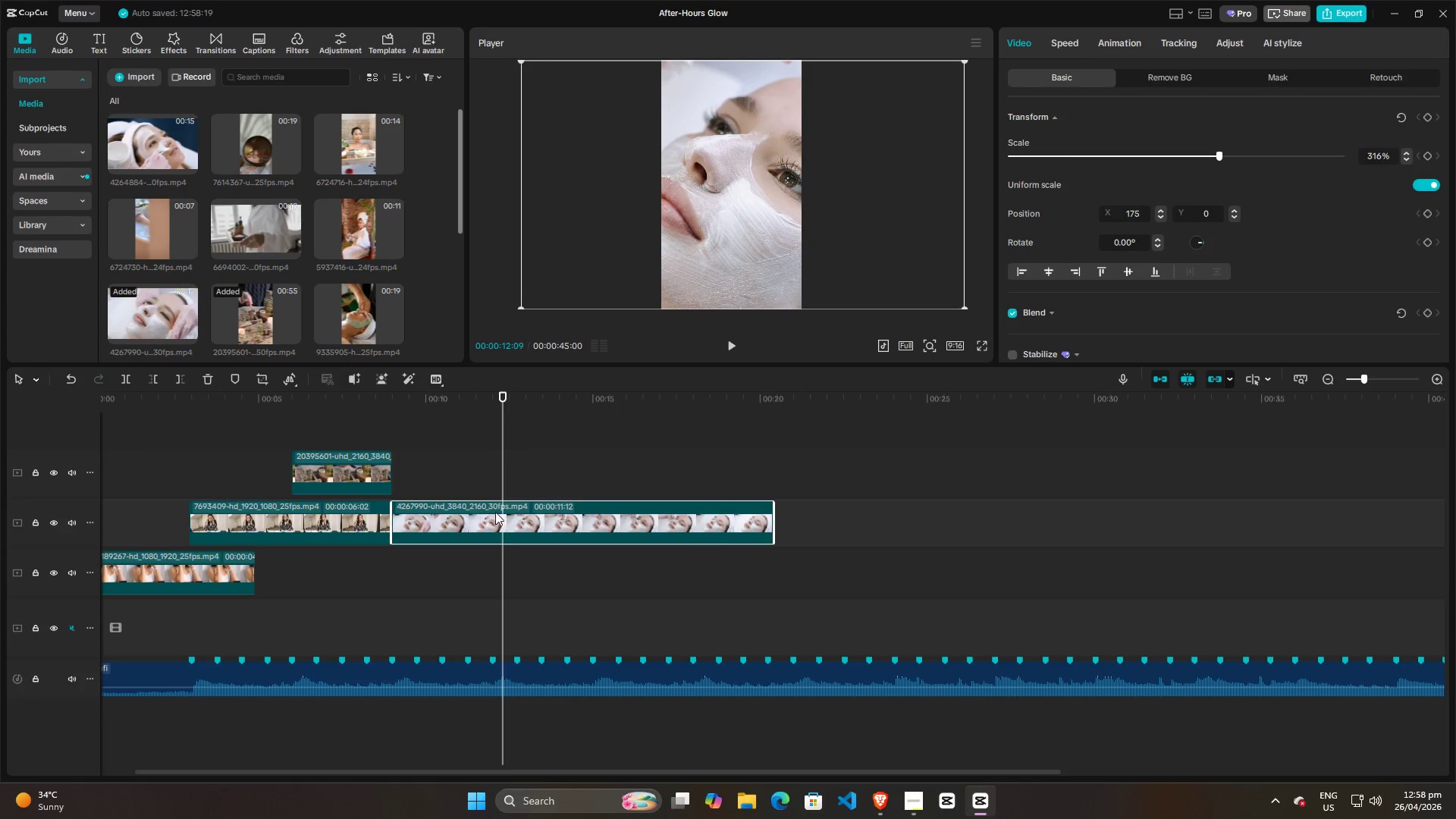 
left_click([507, 516])
 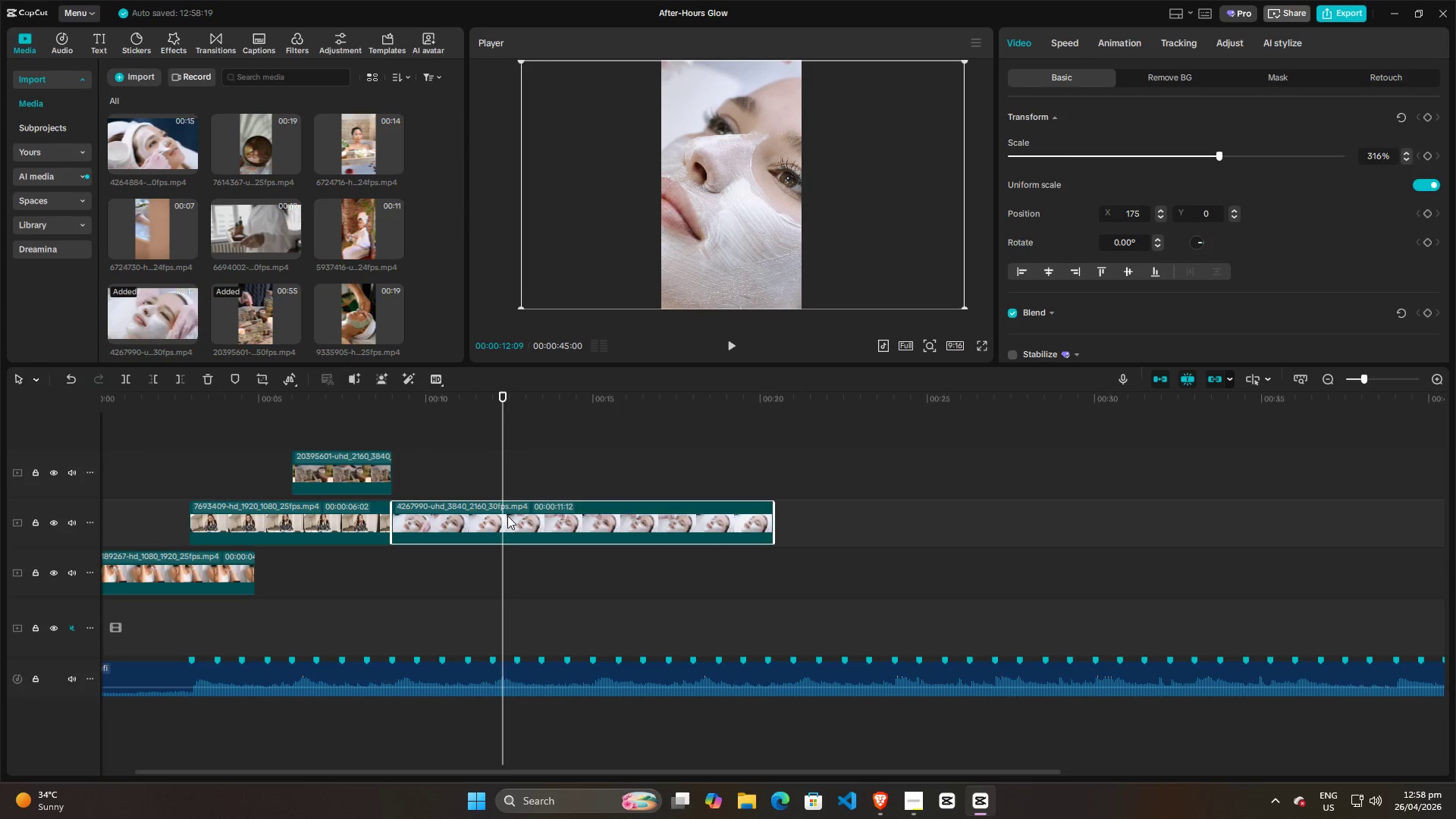 
key(Backspace)
 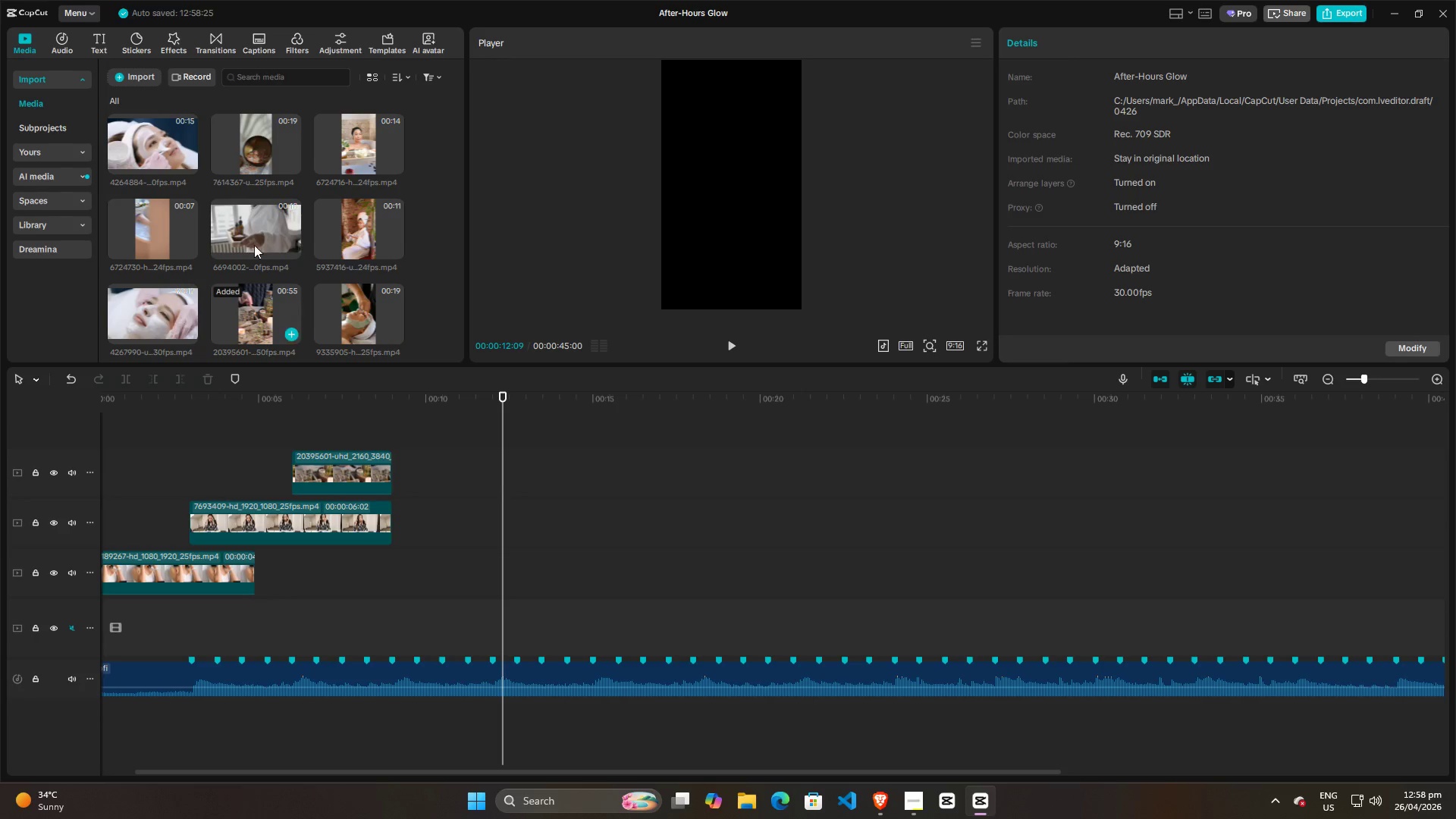 
left_click_drag(start_coordinate=[133, 132], to_coordinate=[391, 526])
 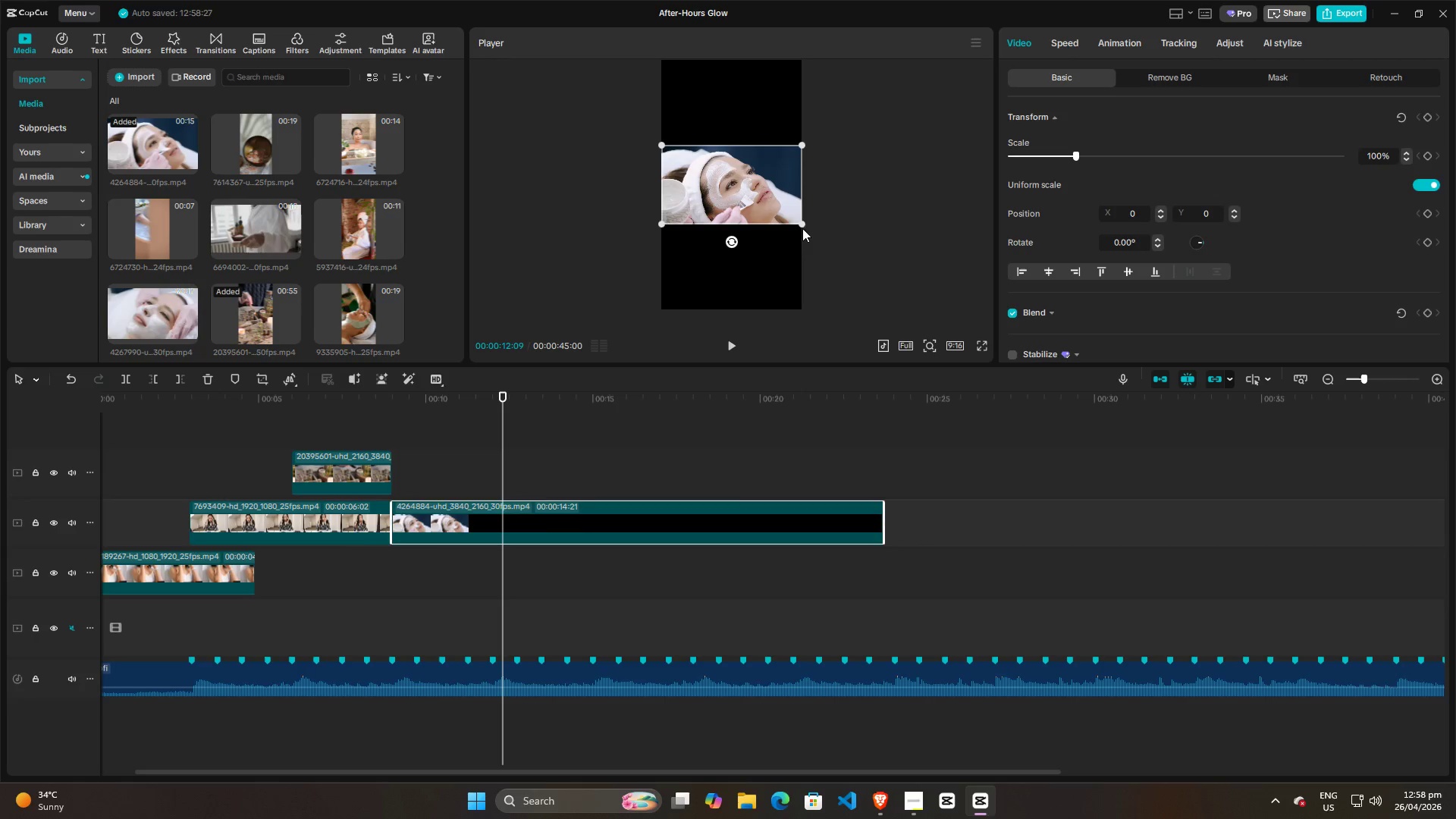 
left_click_drag(start_coordinate=[802, 222], to_coordinate=[974, 443])
 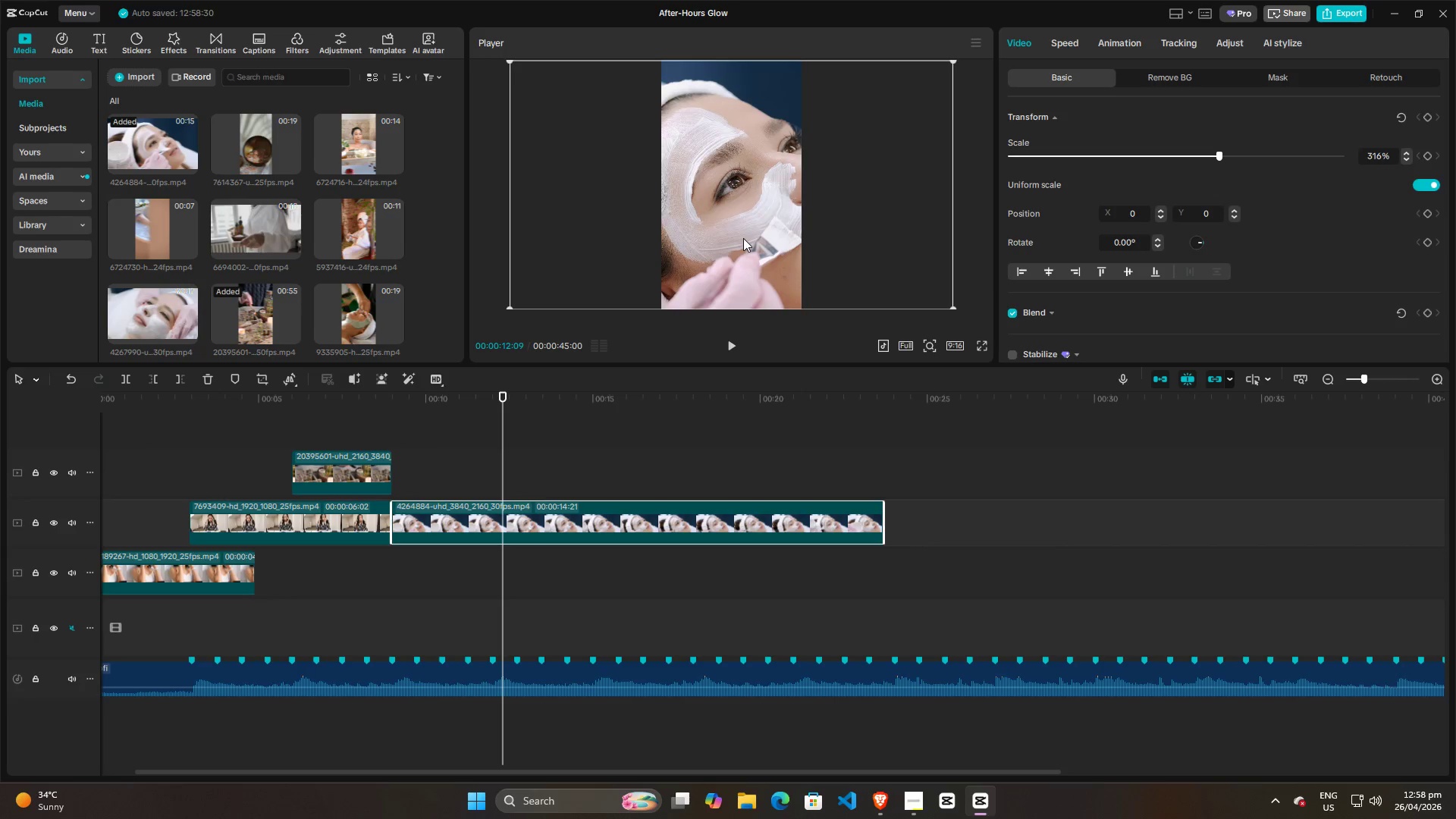 
left_click_drag(start_coordinate=[743, 238], to_coordinate=[700, 235])
 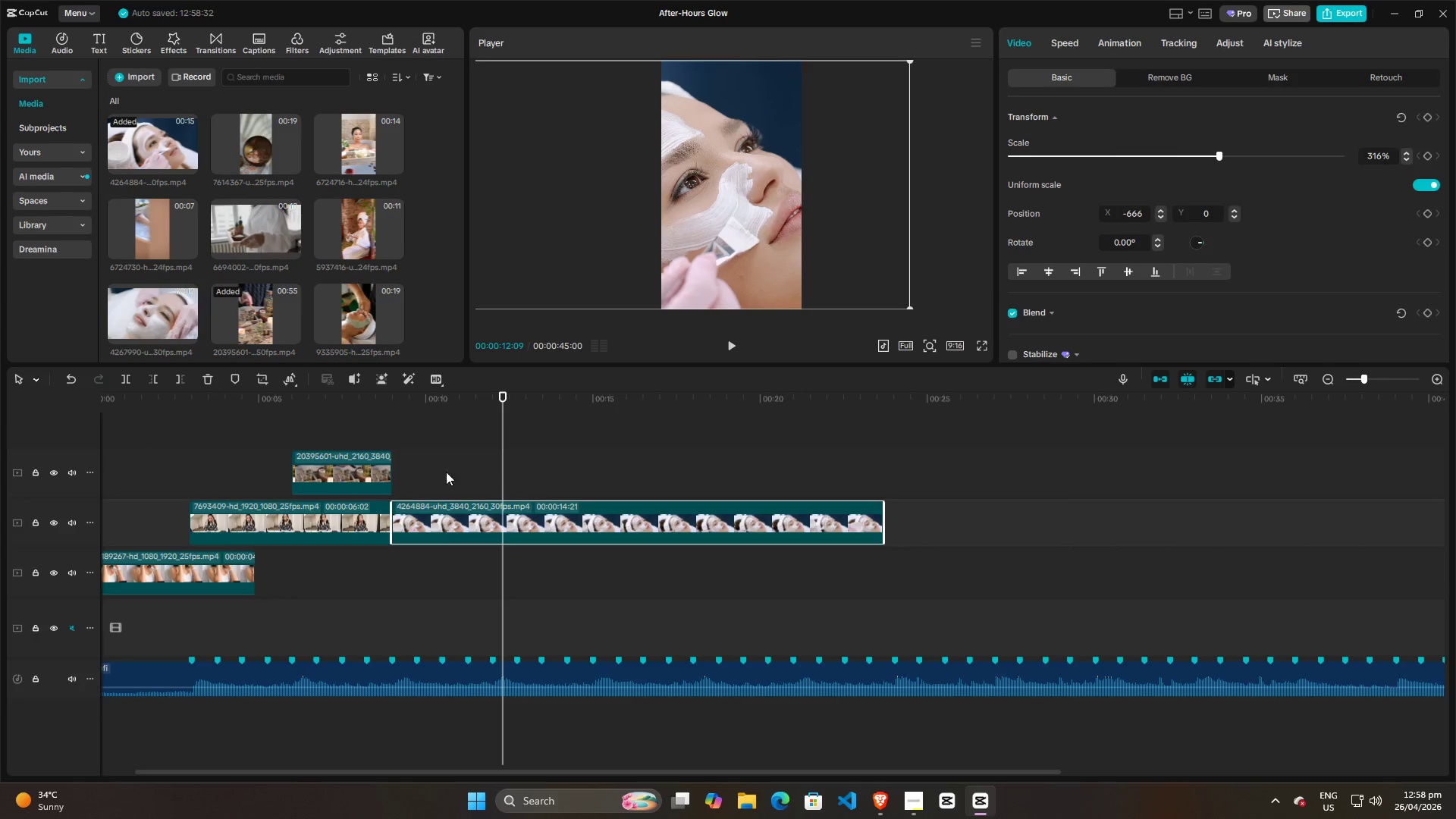 
left_click([403, 468])
 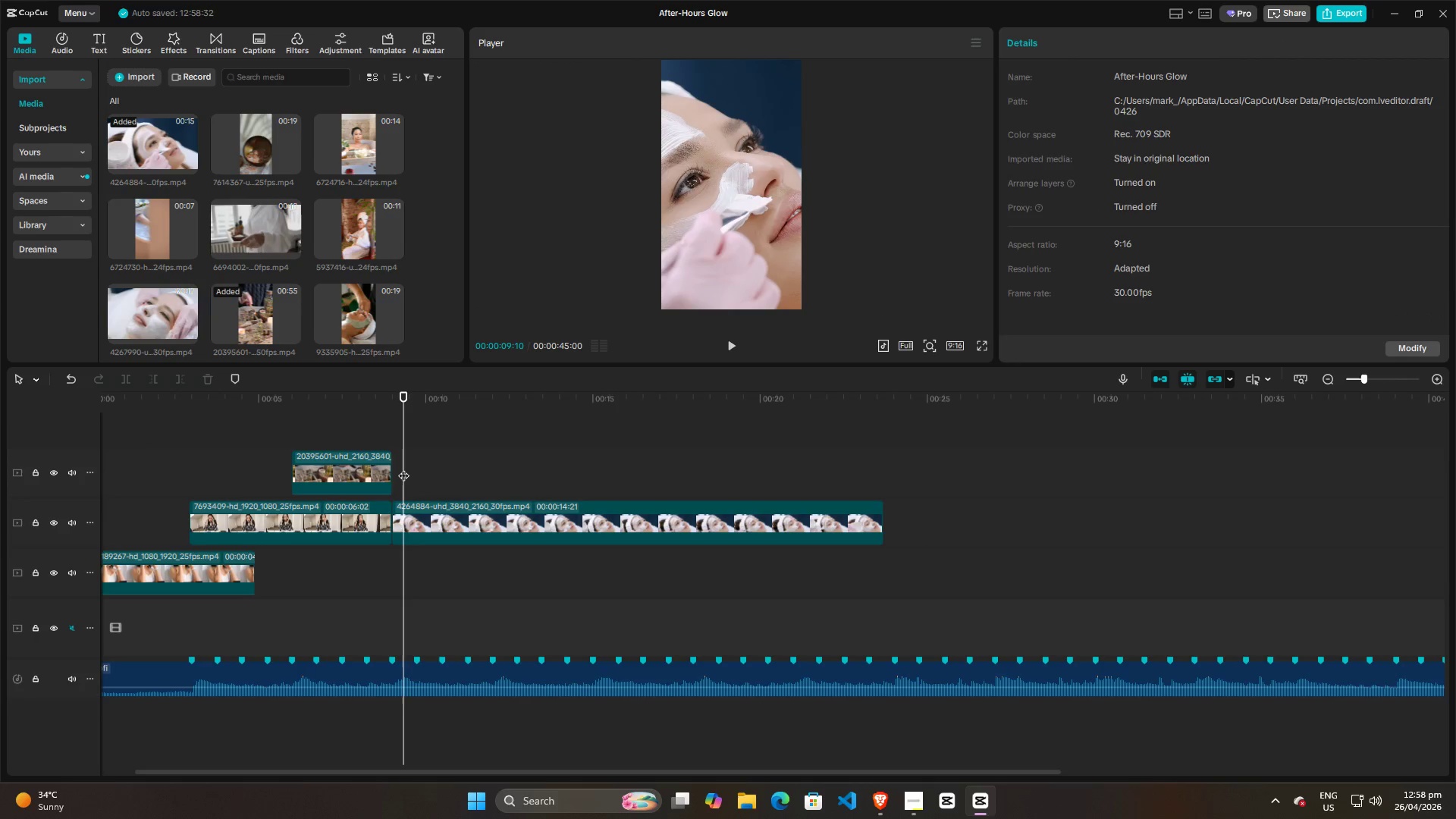 
left_click_drag(start_coordinate=[403, 468], to_coordinate=[394, 469])
 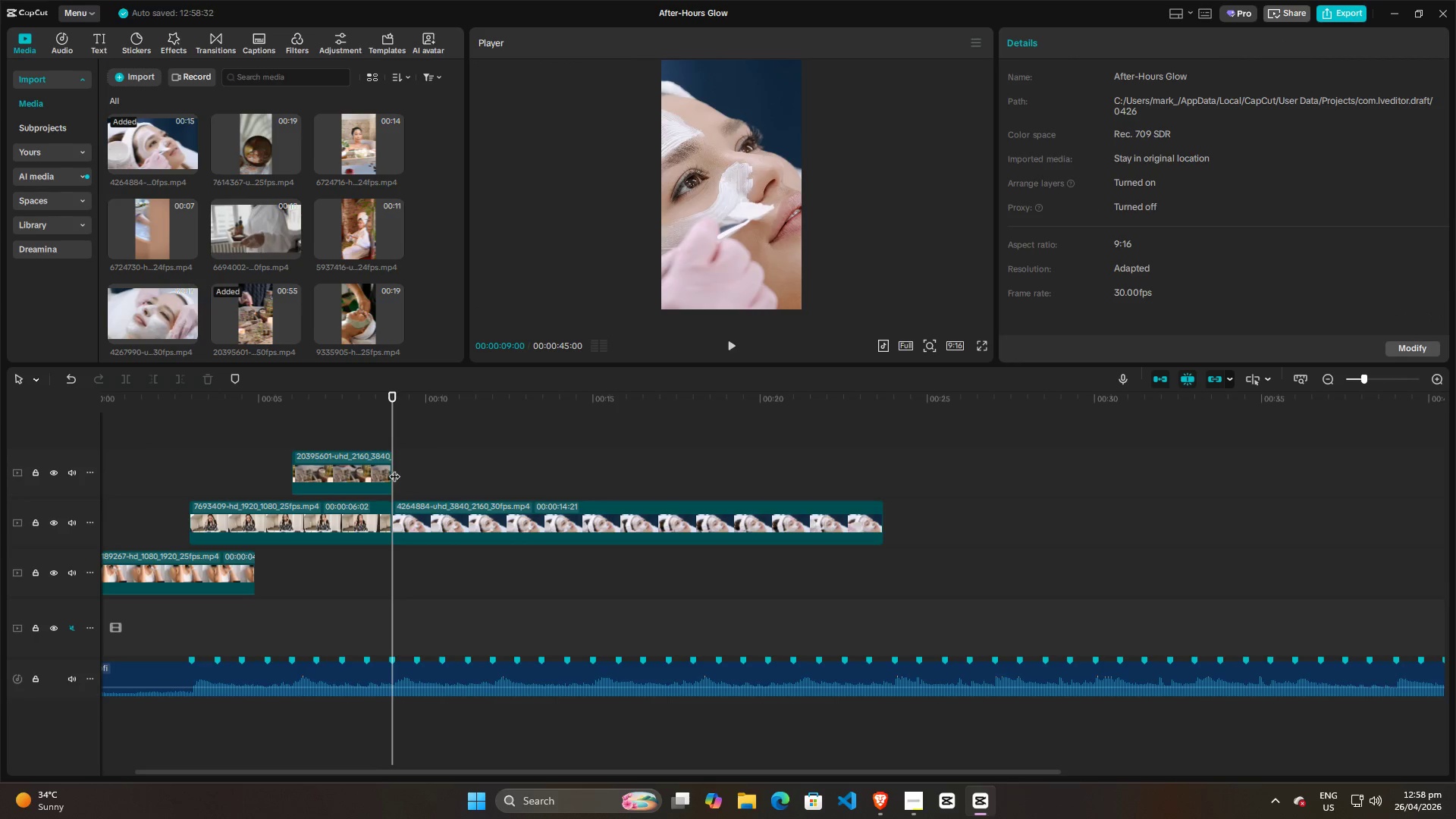 
key(Space)
 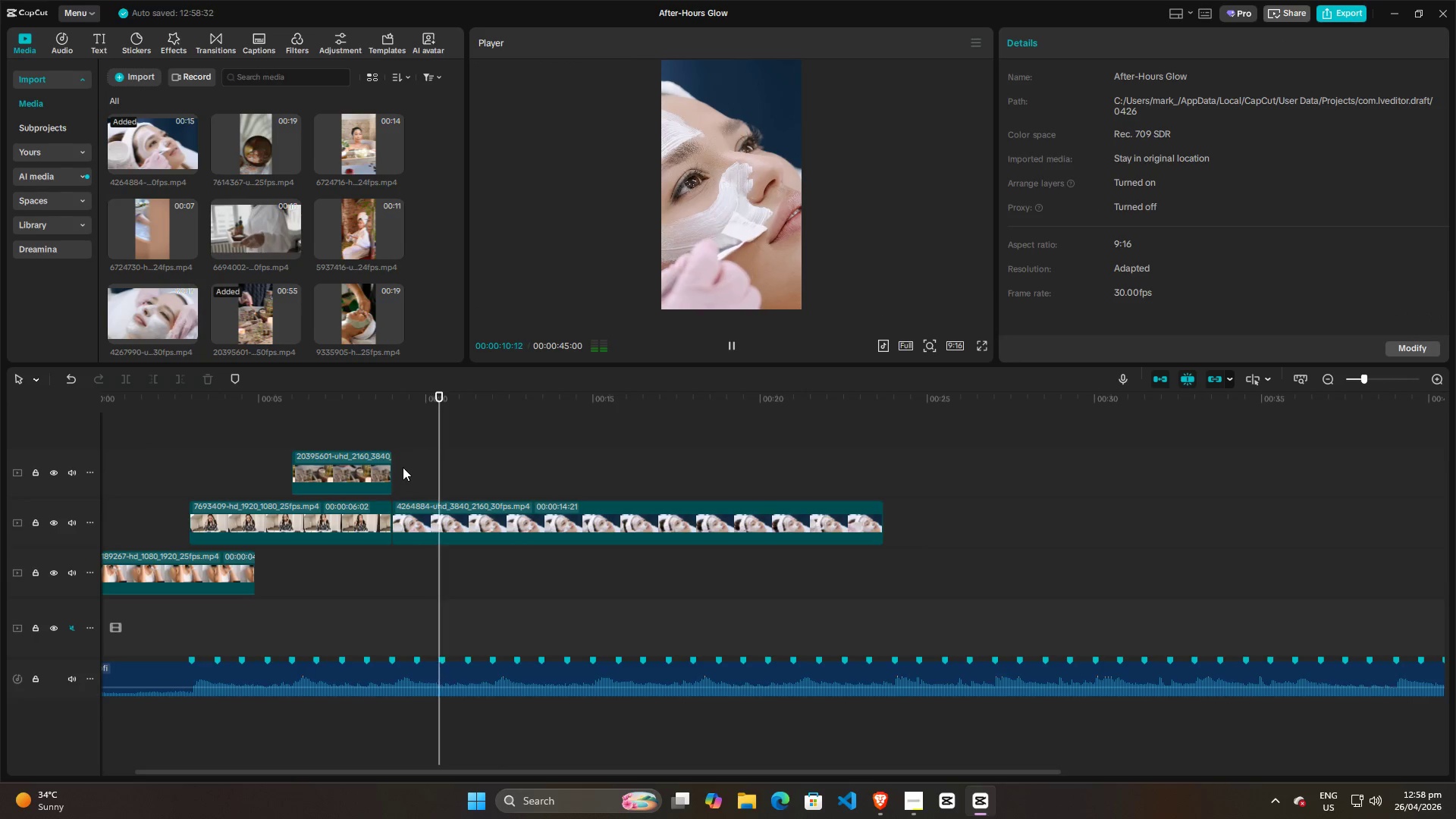 
key(Space)
 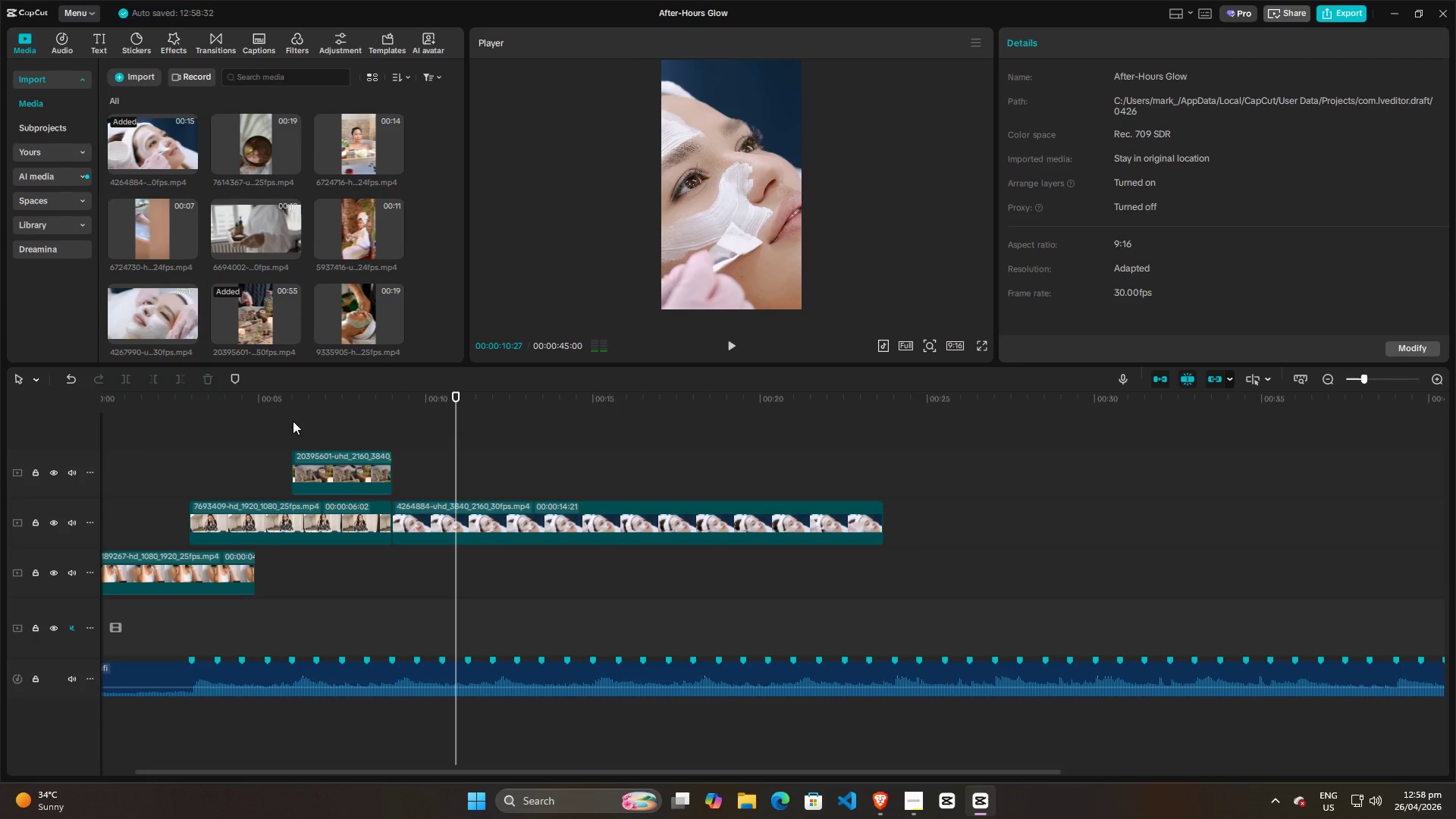 
left_click([293, 421])
 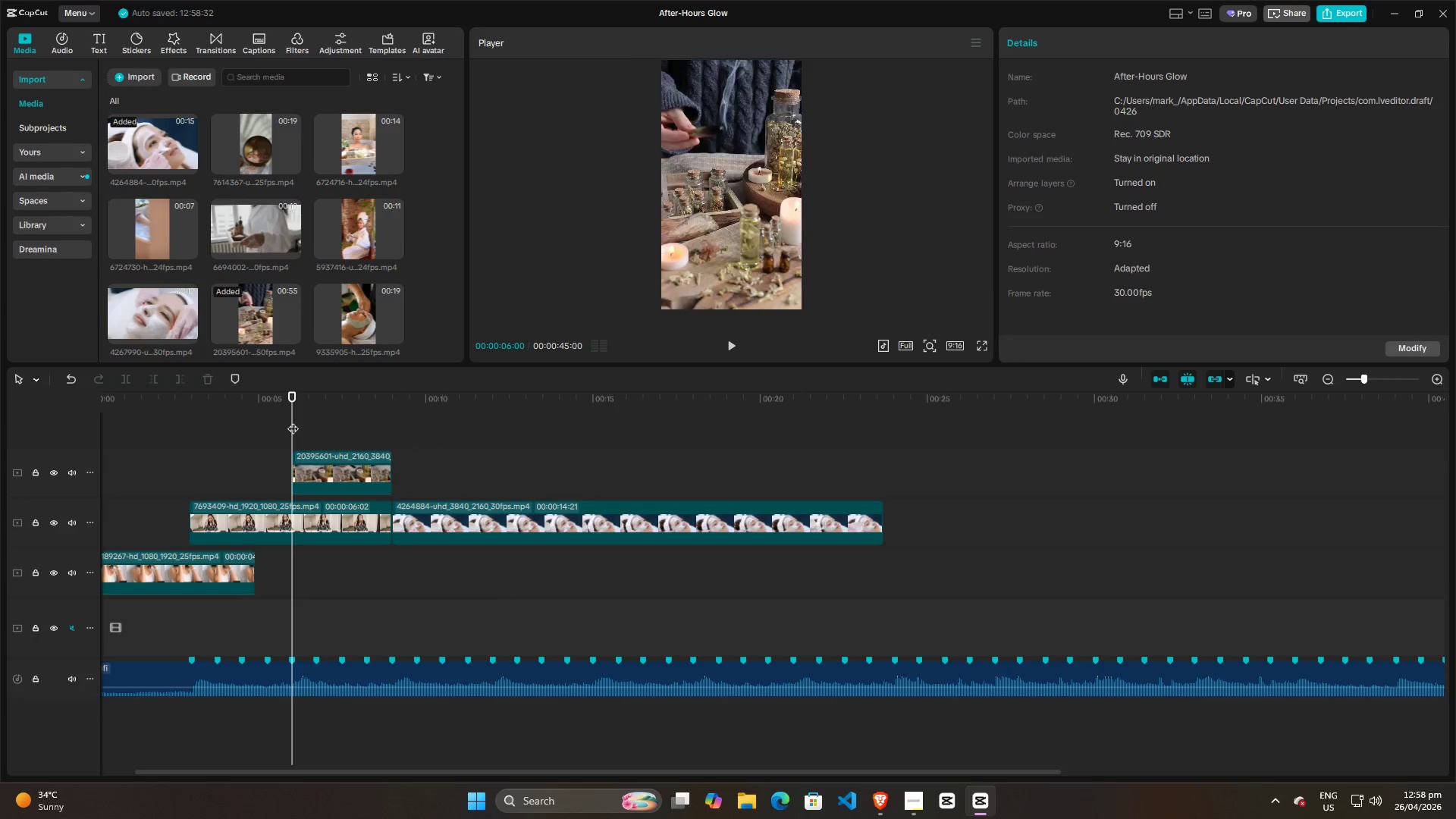 
key(Space)
 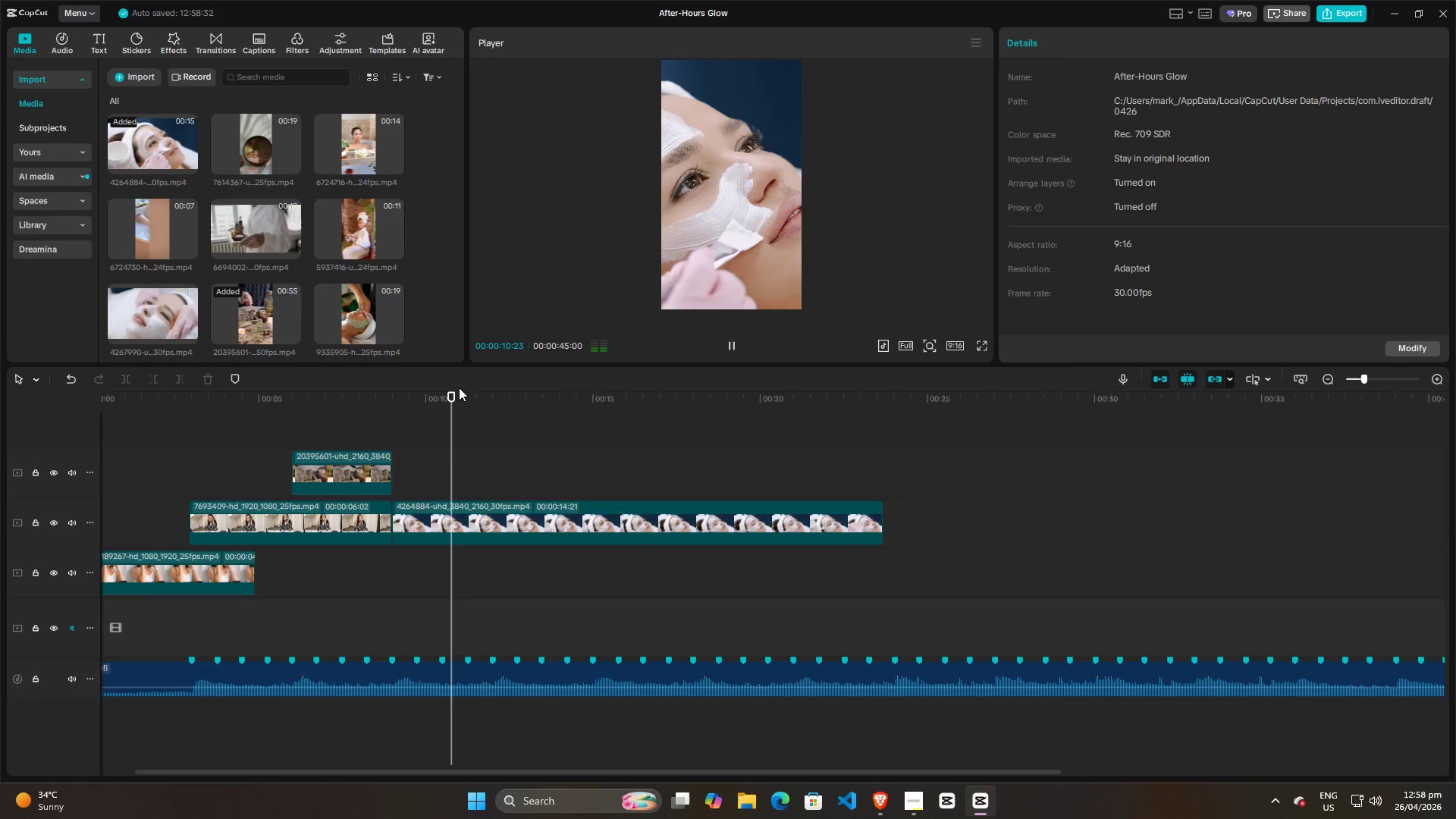 
wait(6.44)
 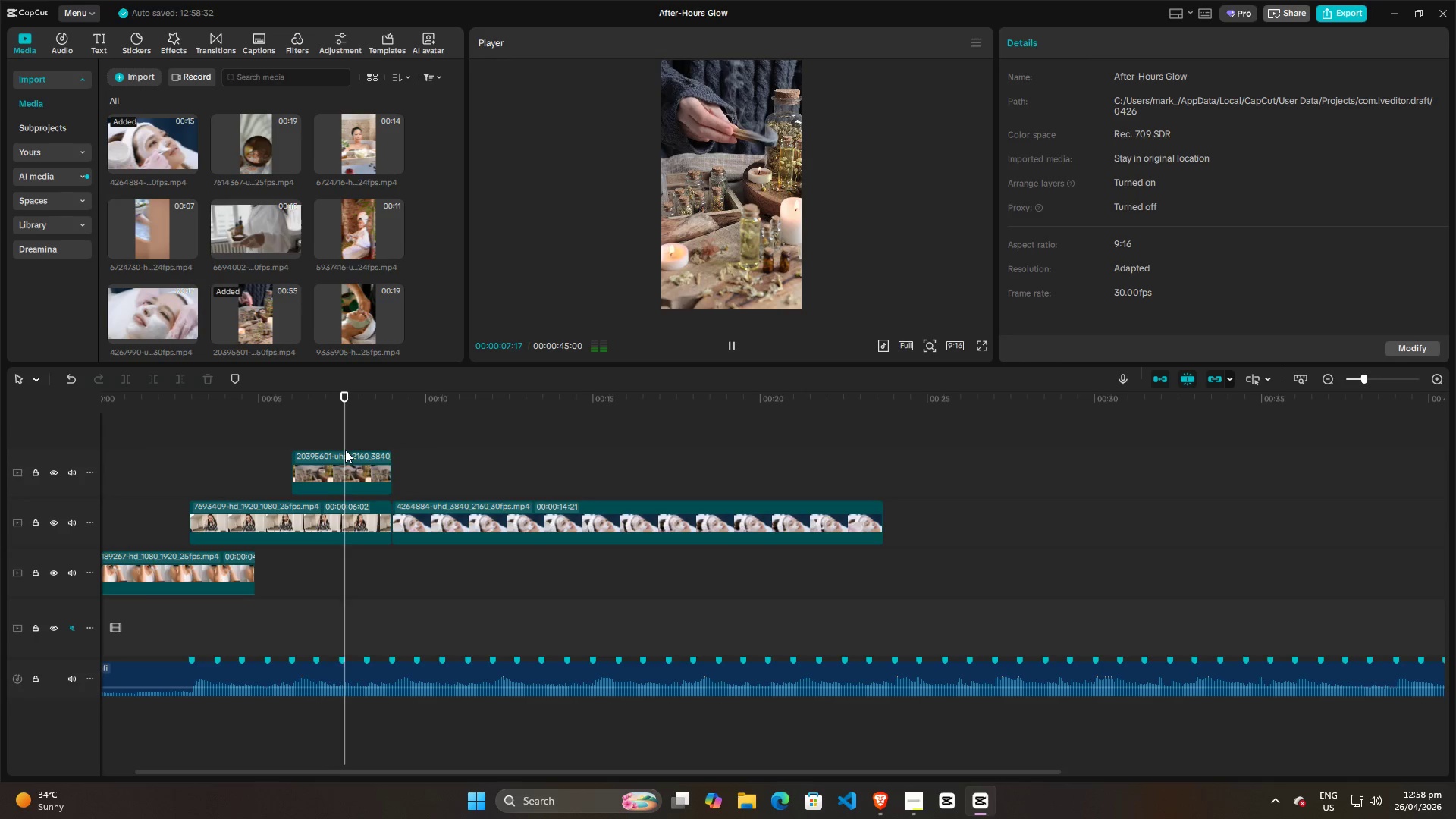 
key(Space)
 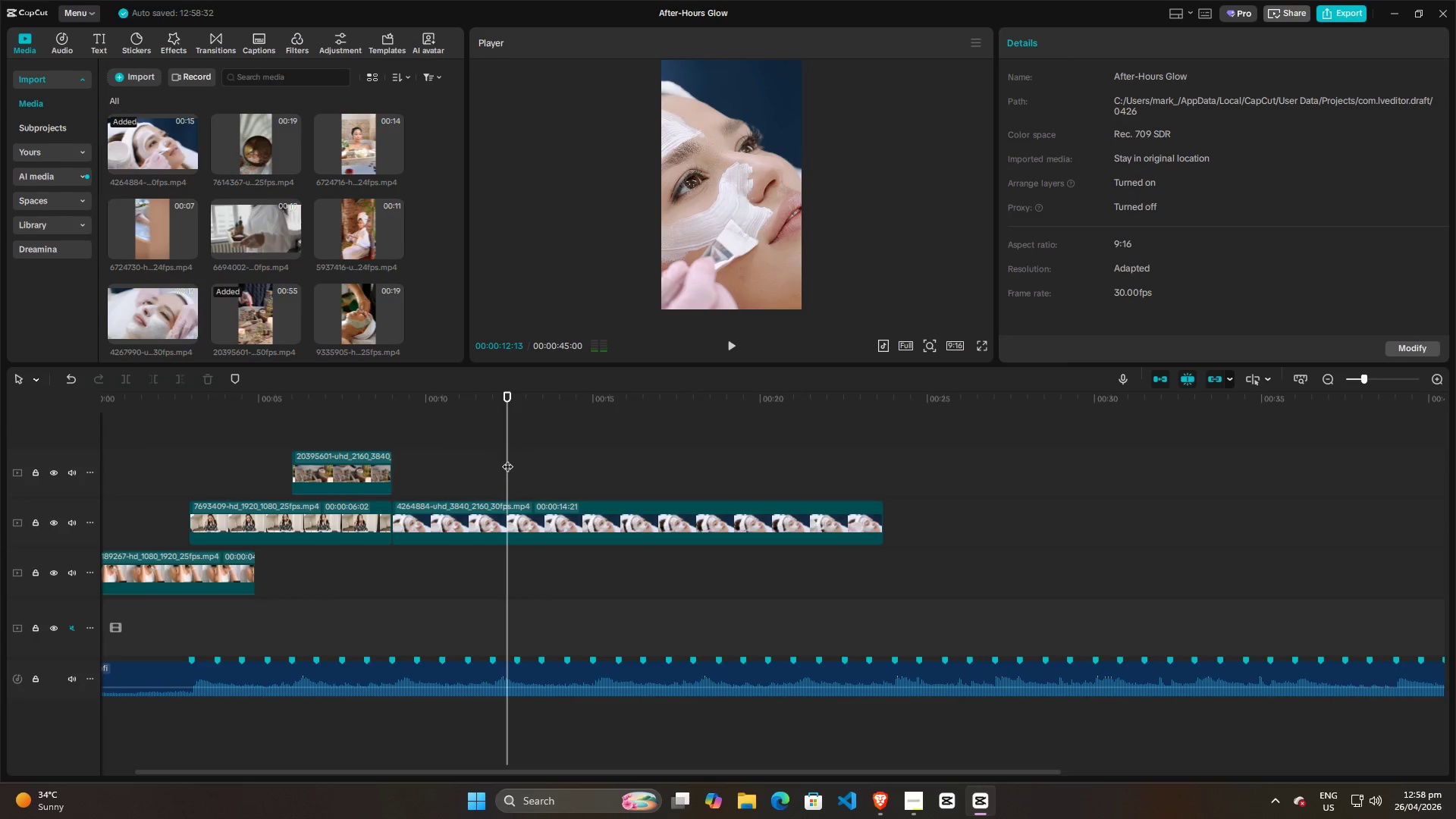 
left_click_drag(start_coordinate=[507, 459], to_coordinate=[496, 459])
 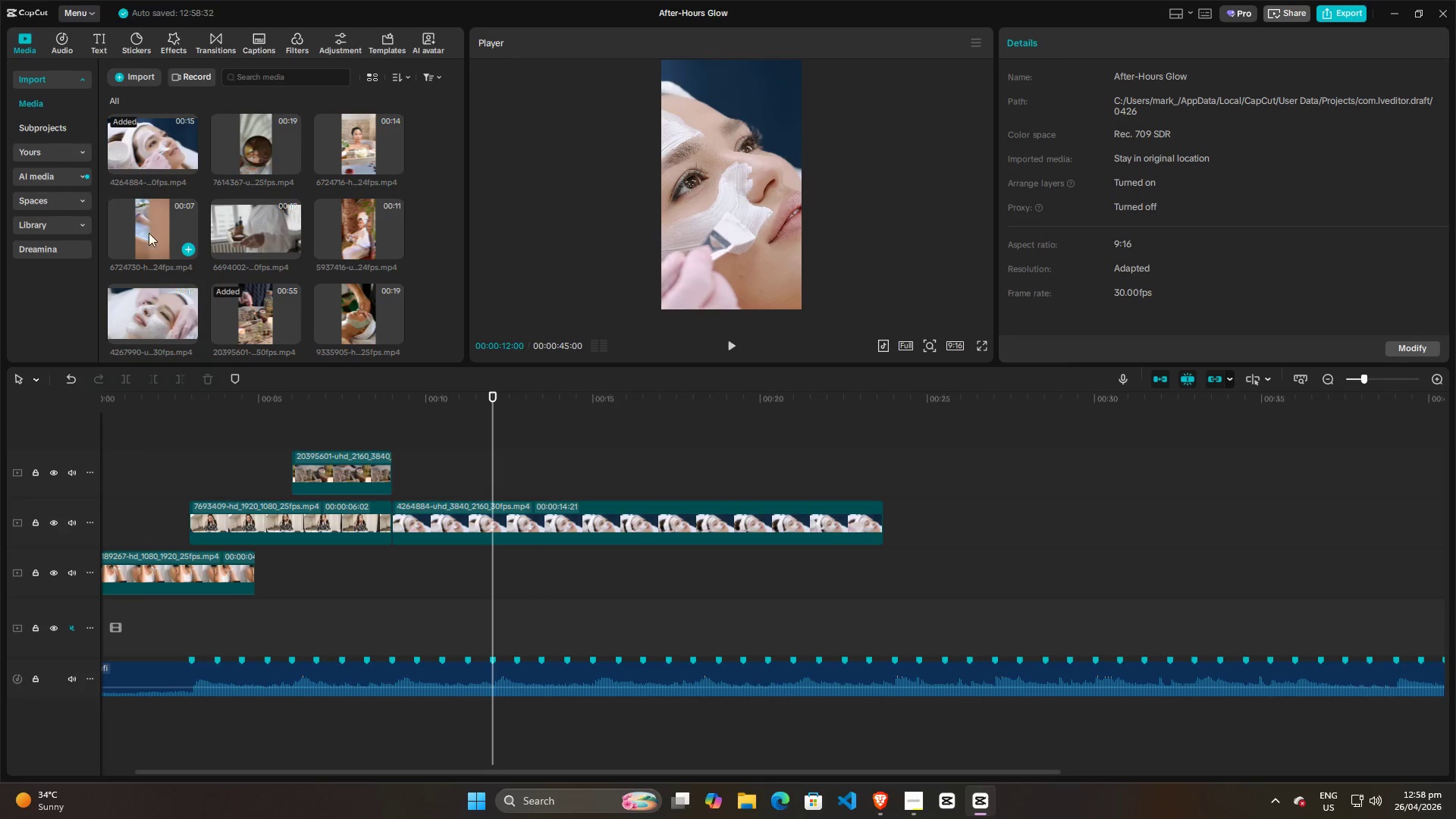 
key(Alt+AltLeft)
 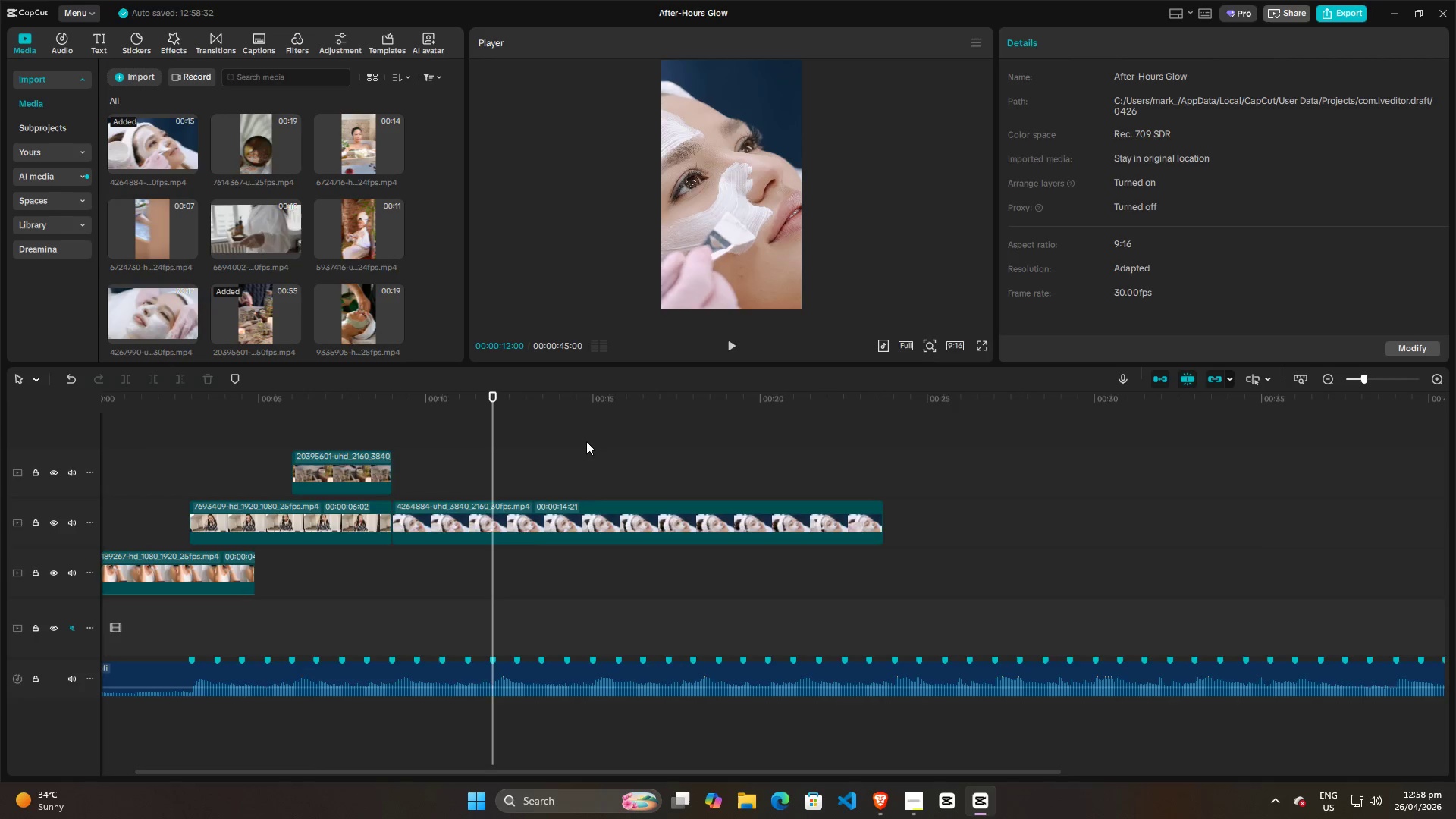 
key(Alt+Tab)